 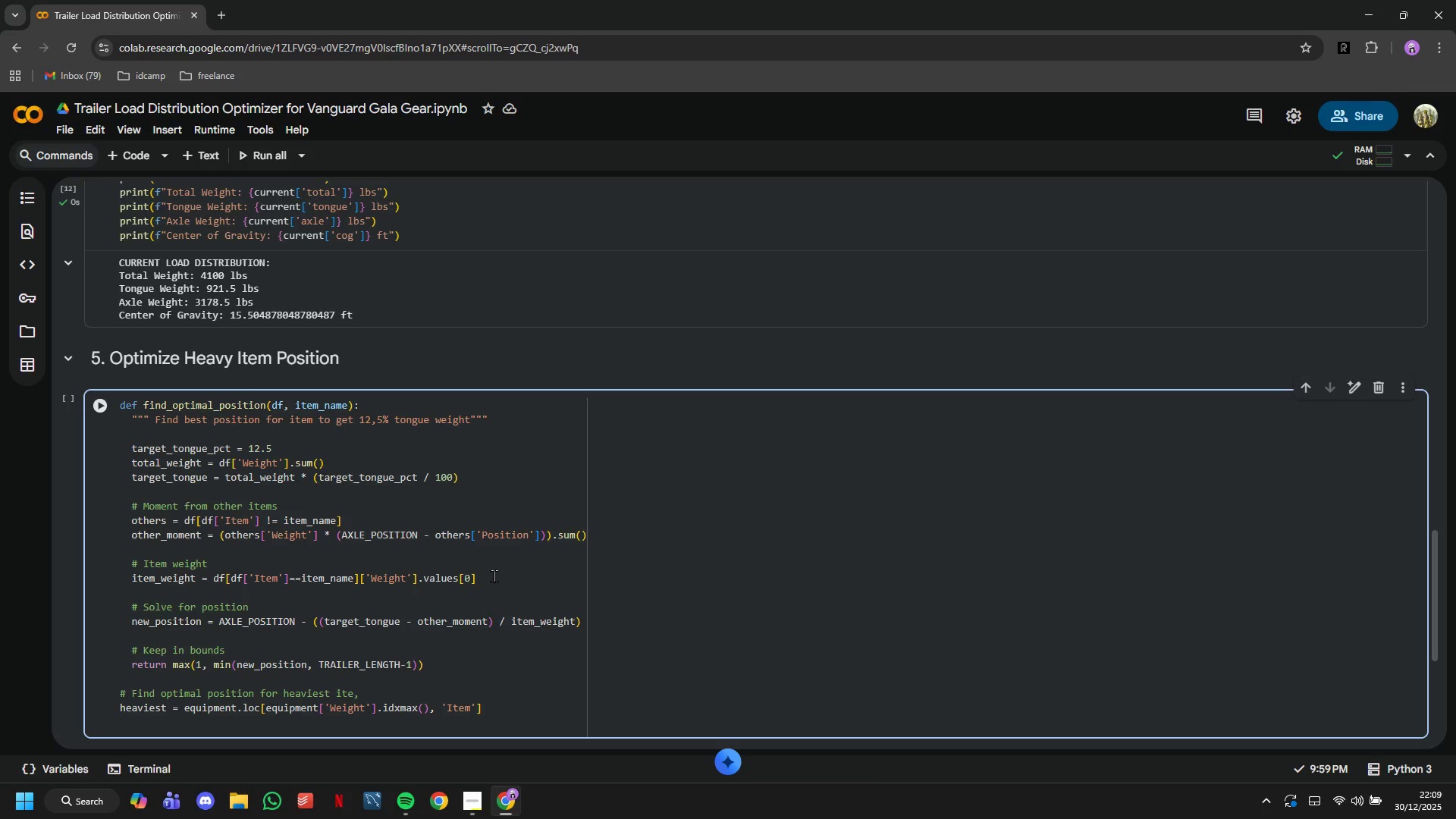 
hold_key(key=ShiftRight, duration=0.67)
 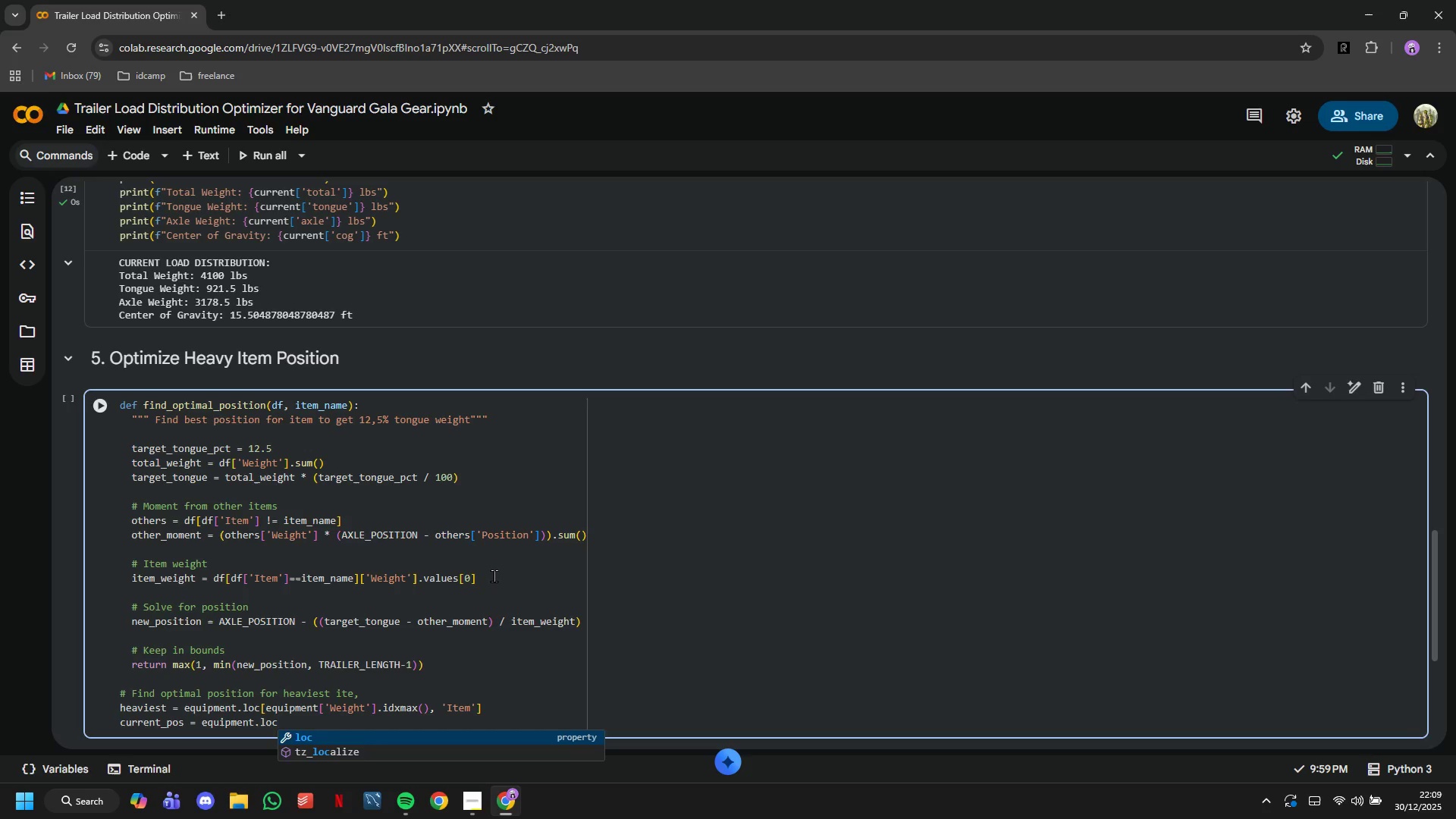 
wait(19.45)
 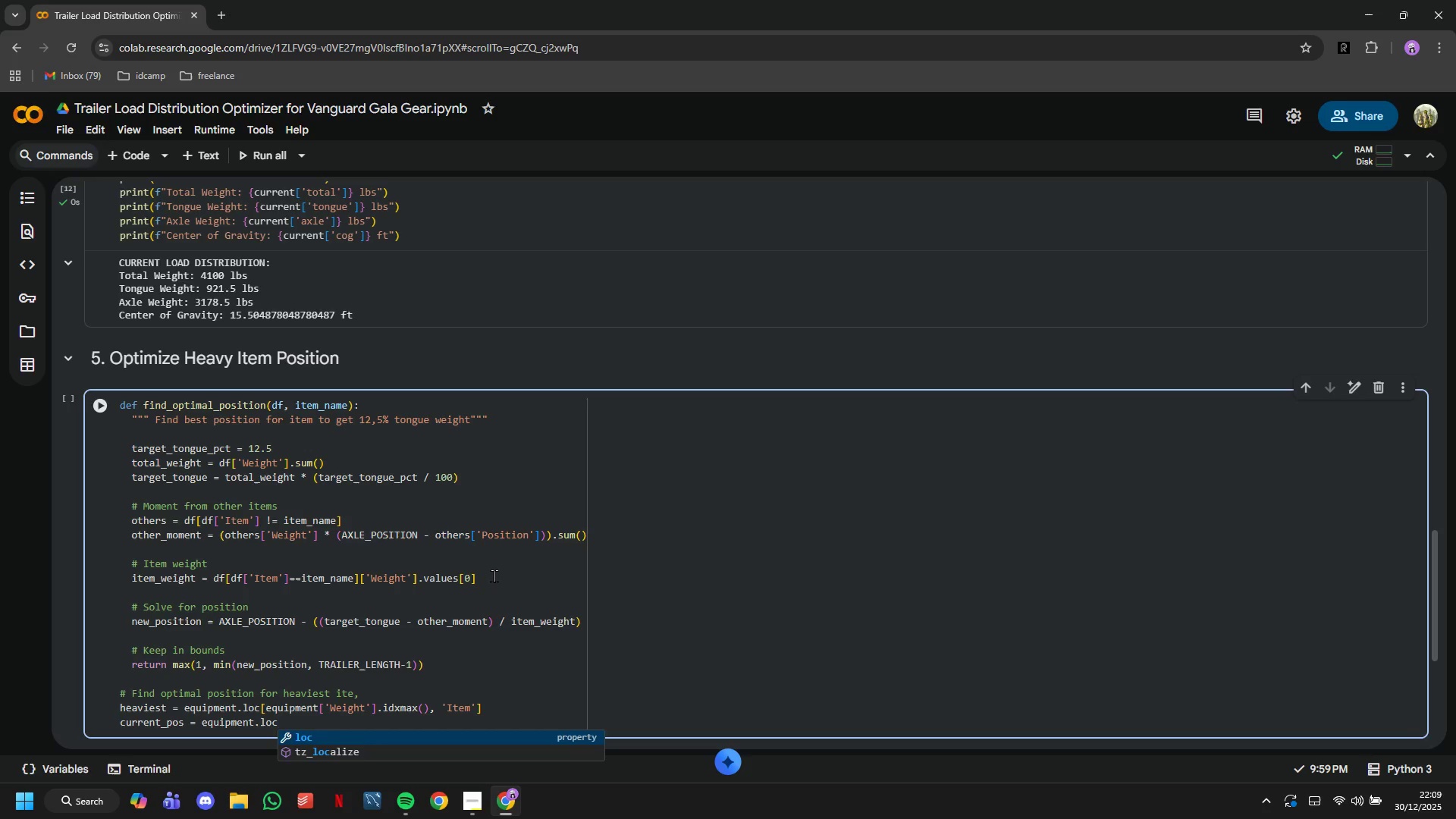 
key(ArrowRight)
 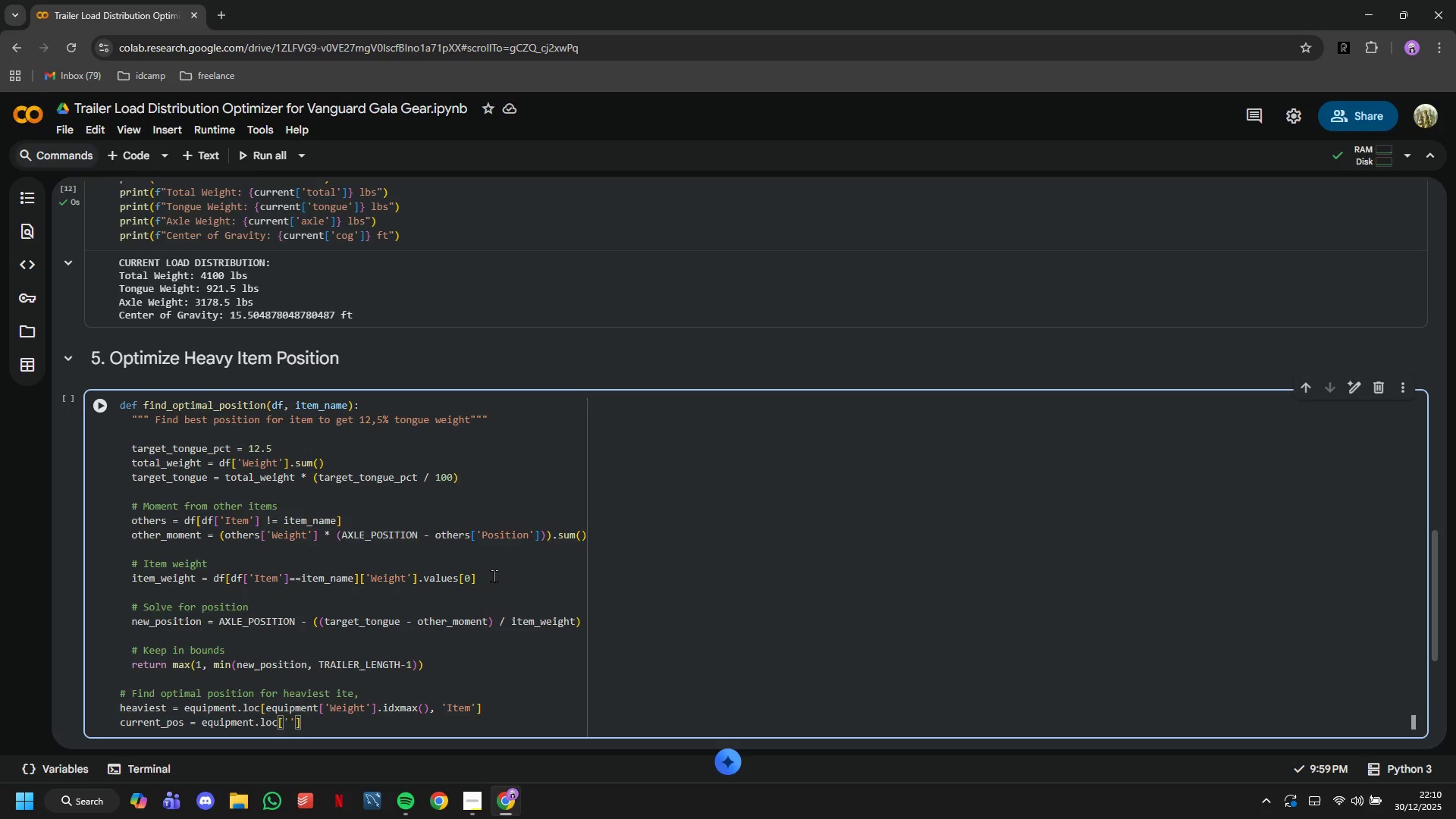 
key(Backspace)
key(Backspace)
type(equipment['Weight)
 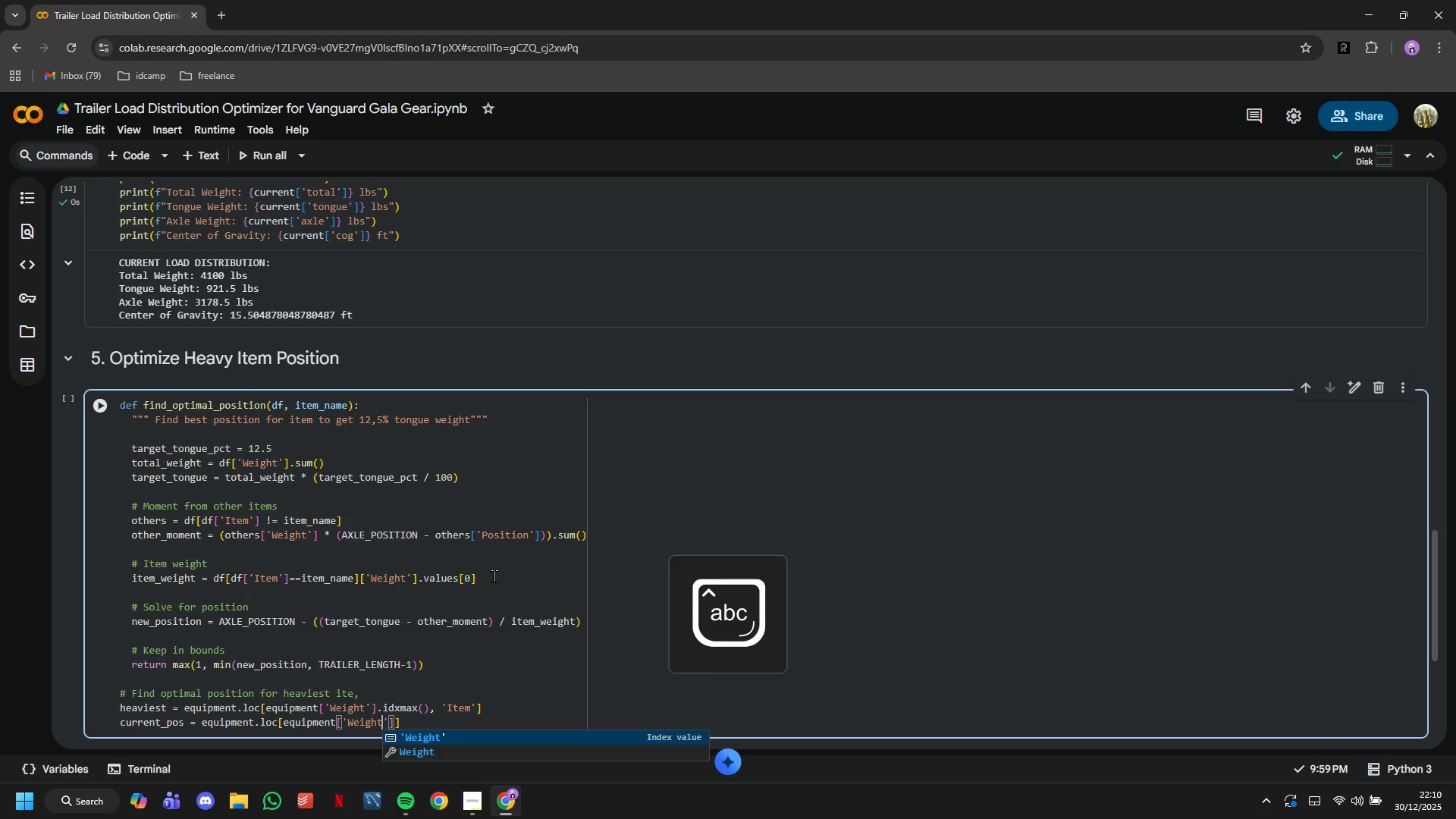 
key(ArrowRight)
 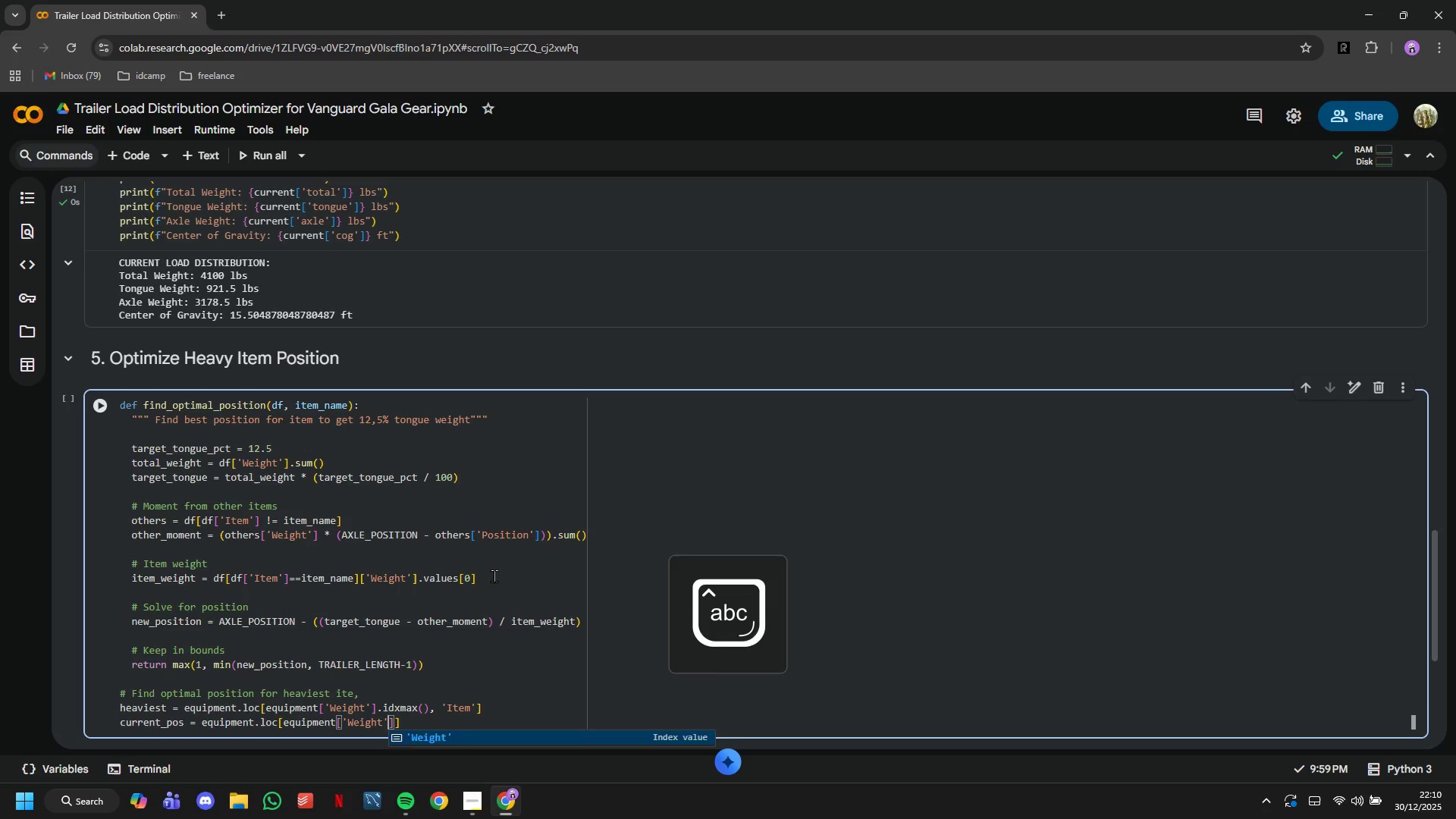 
key(ArrowRight)
 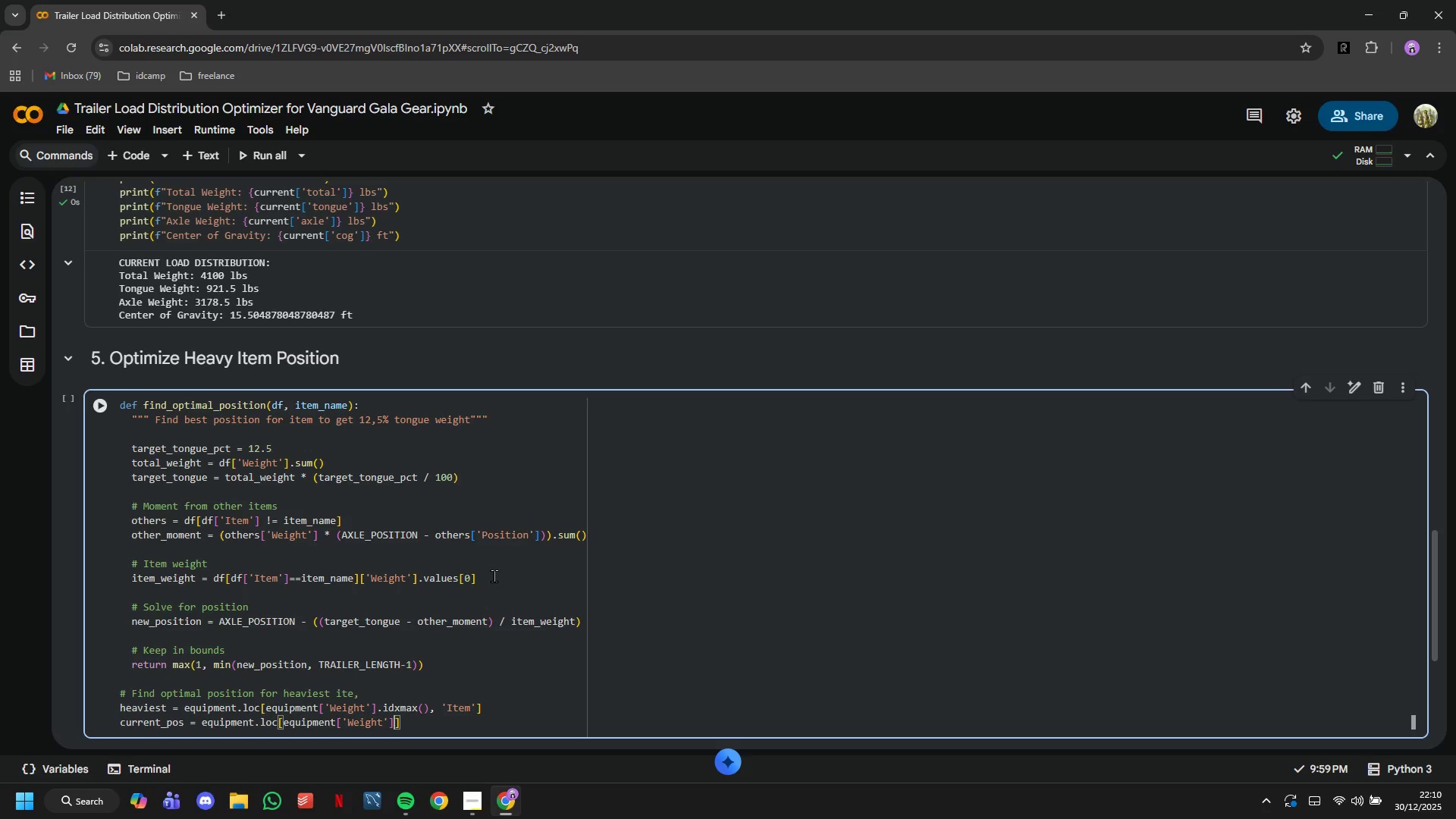 
type(.idxmax()
 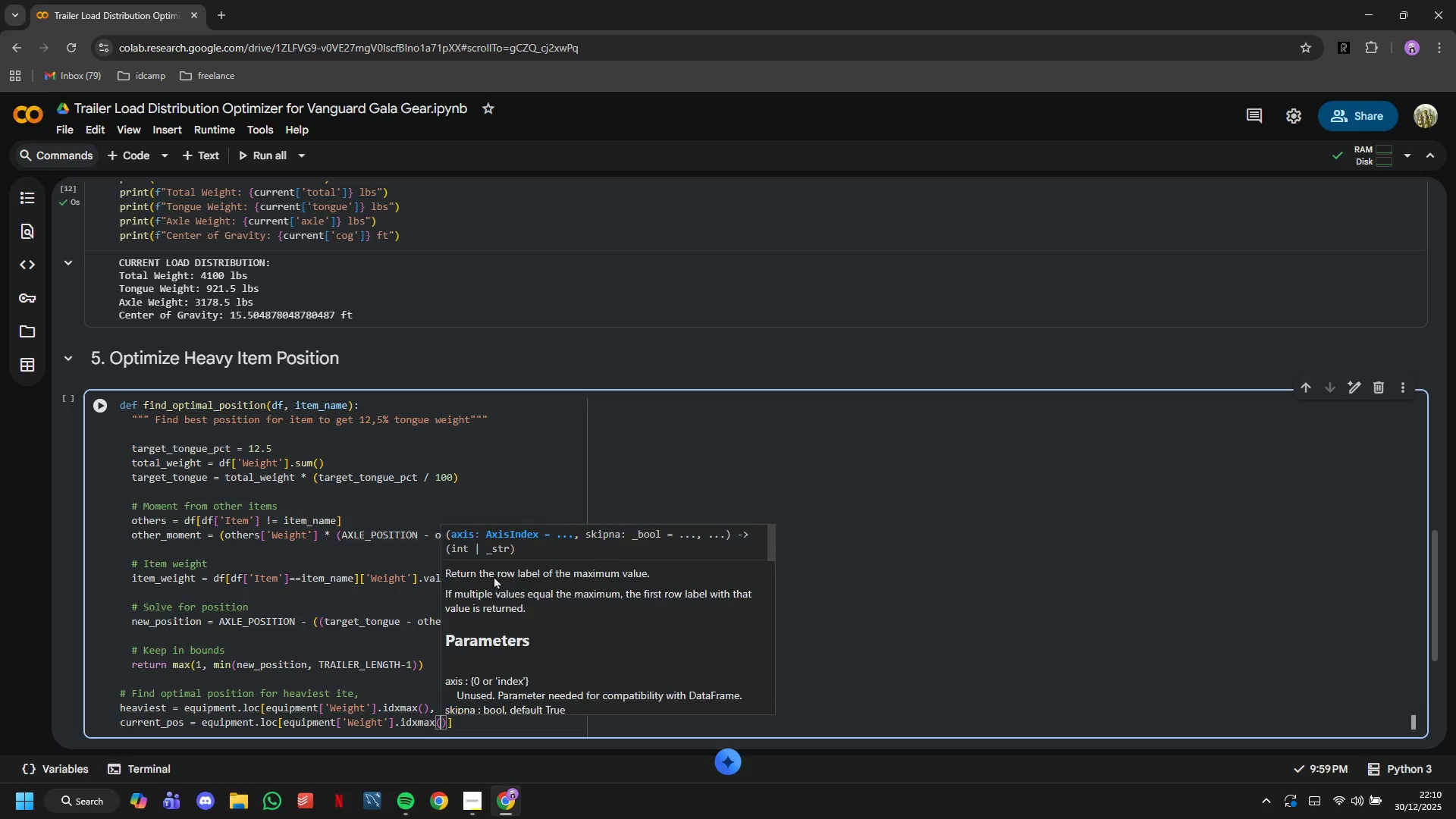 
key(ArrowRight)
 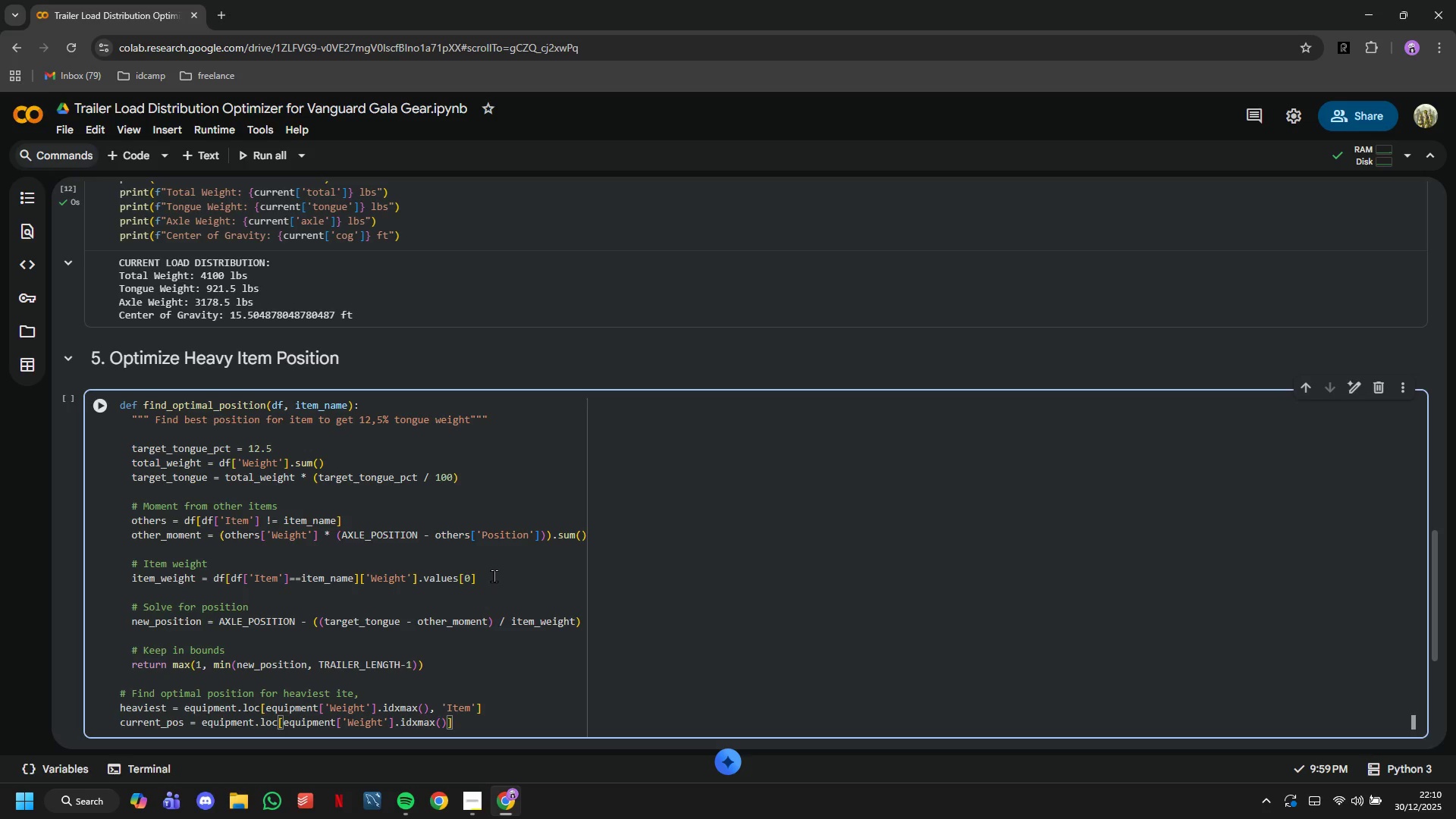 
type(,;)
key(Backspace)
type('Position)
 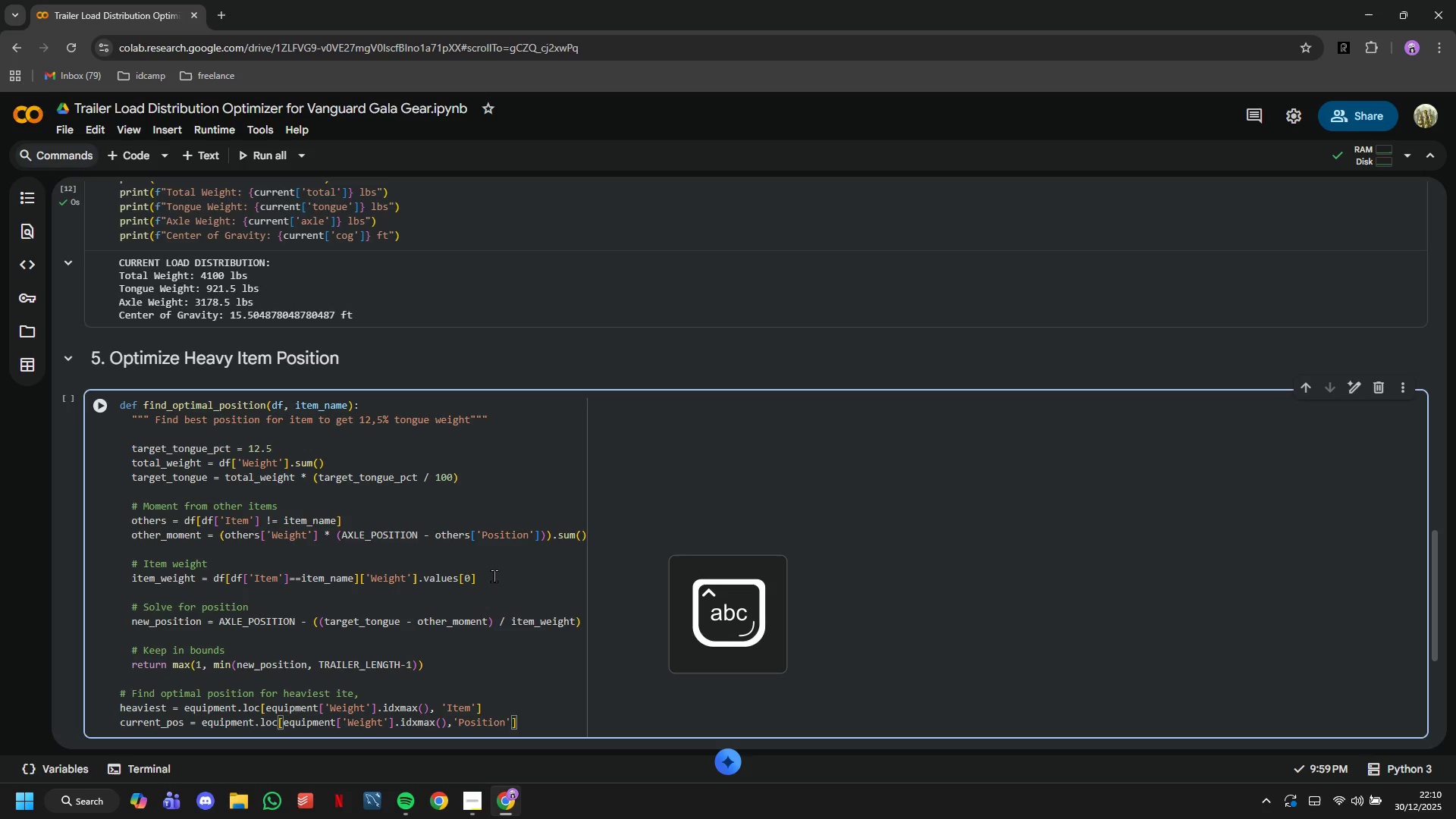 
key(ArrowRight)
 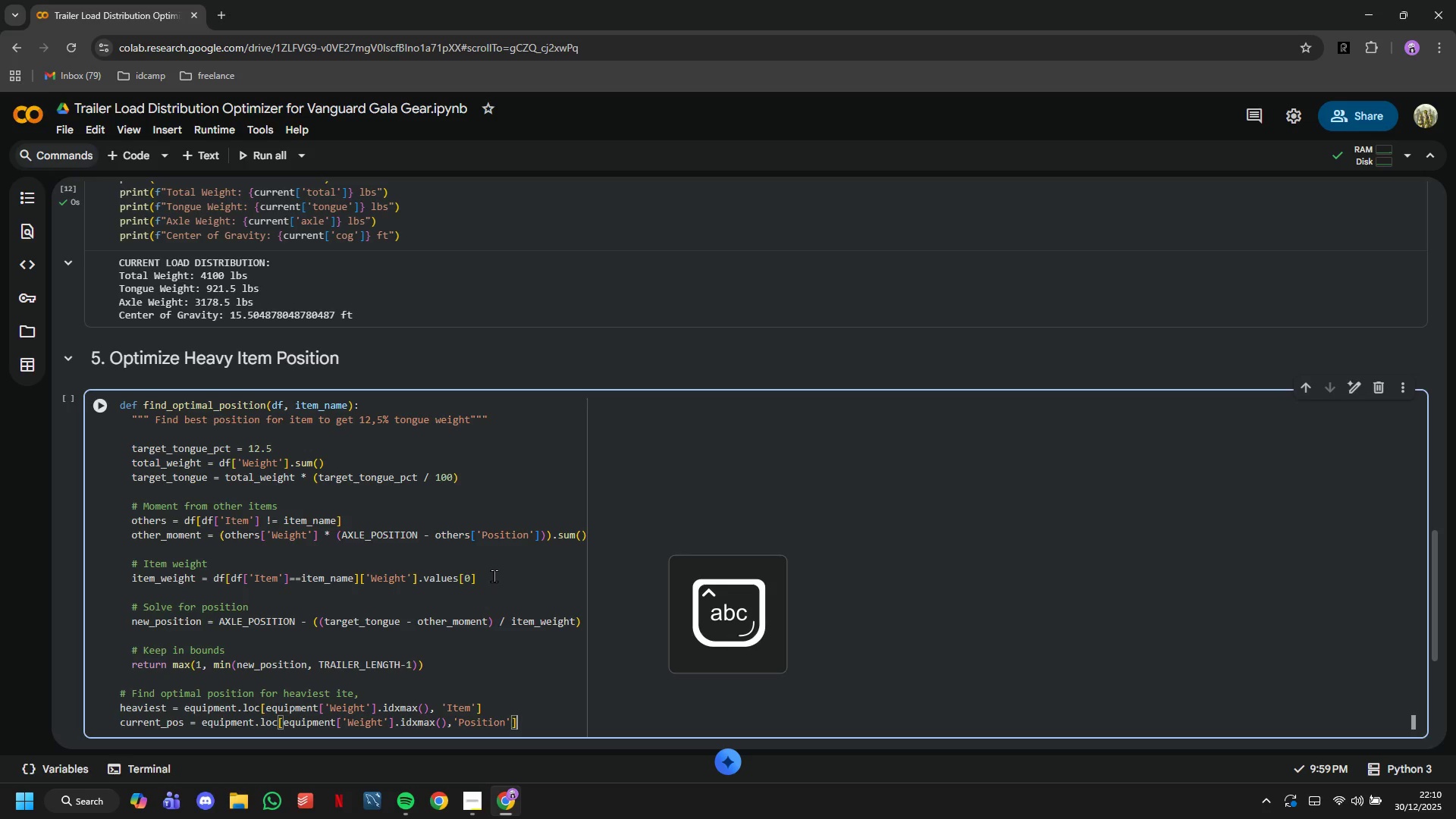 
key(ArrowRight)
 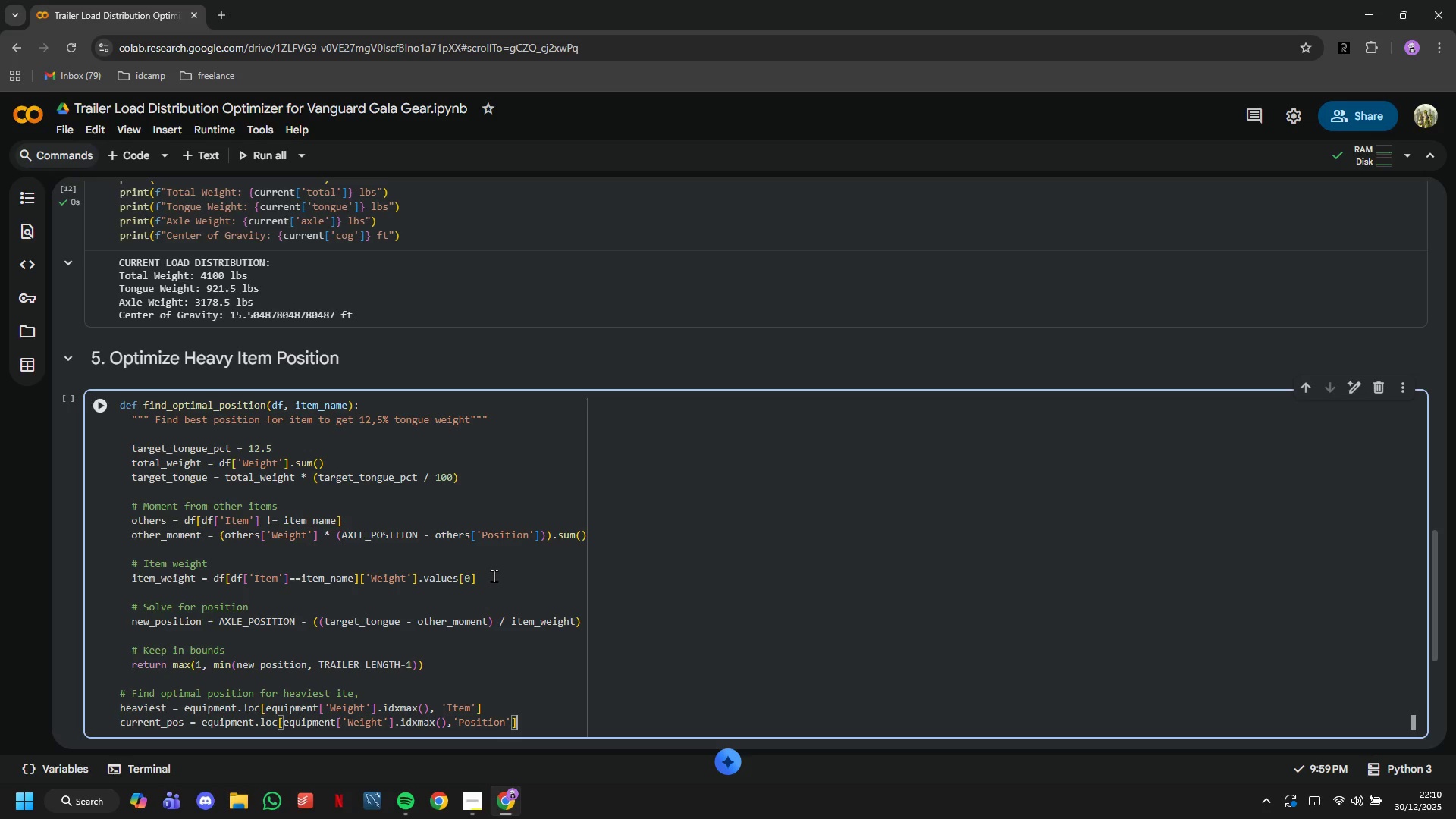 
wait(5.33)
 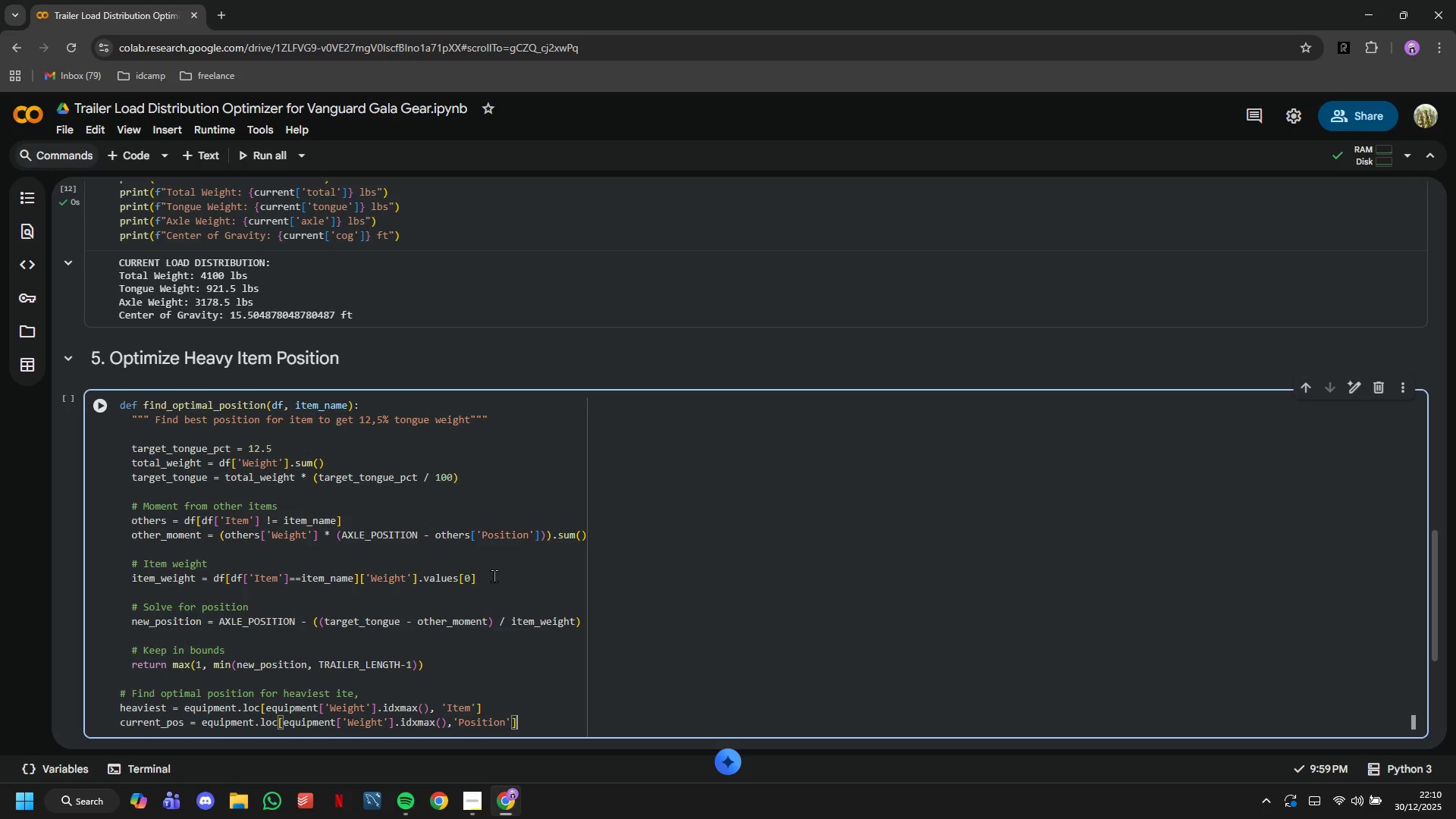 
key(ArrowRight)
 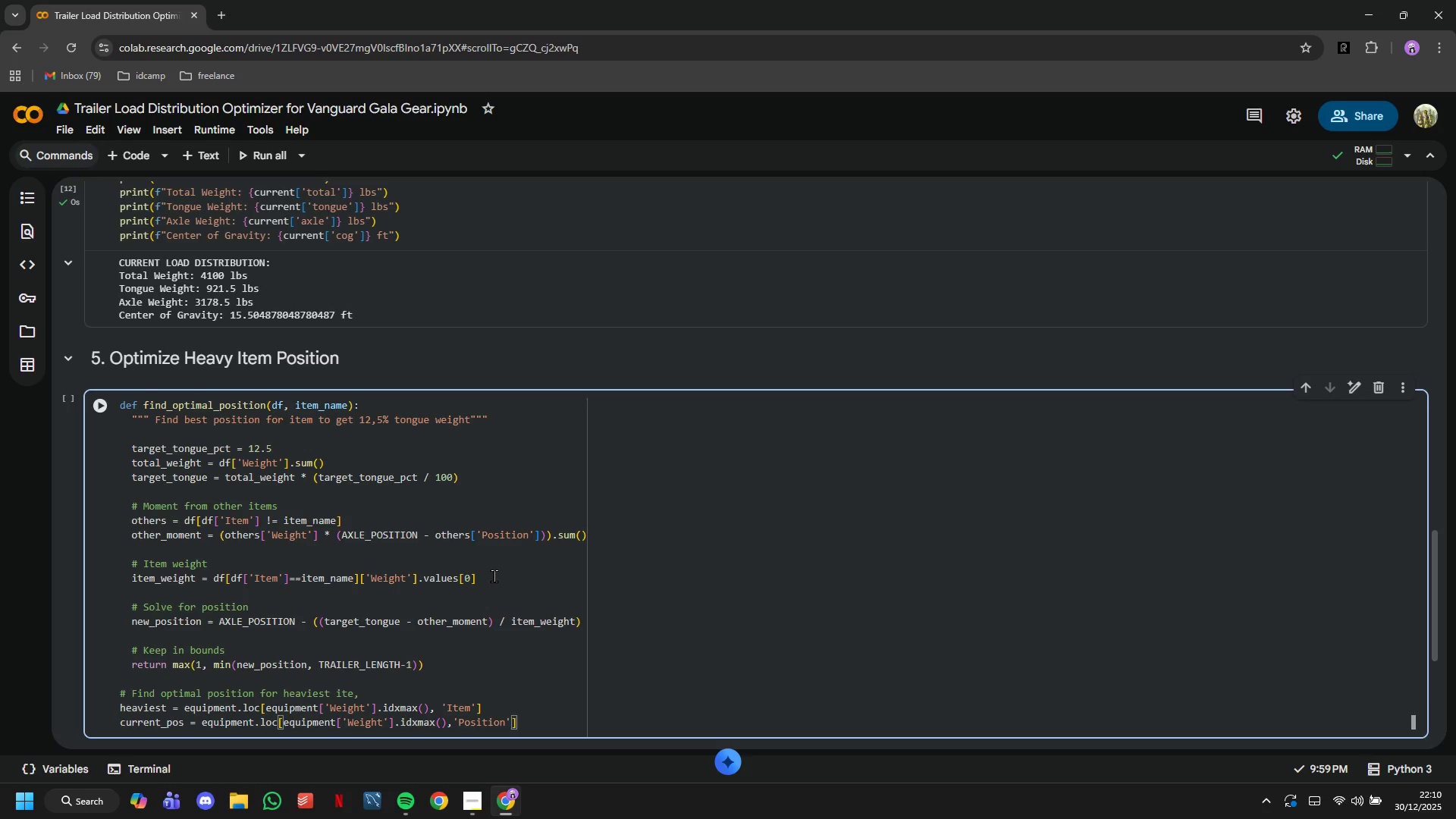 
key(Enter)
 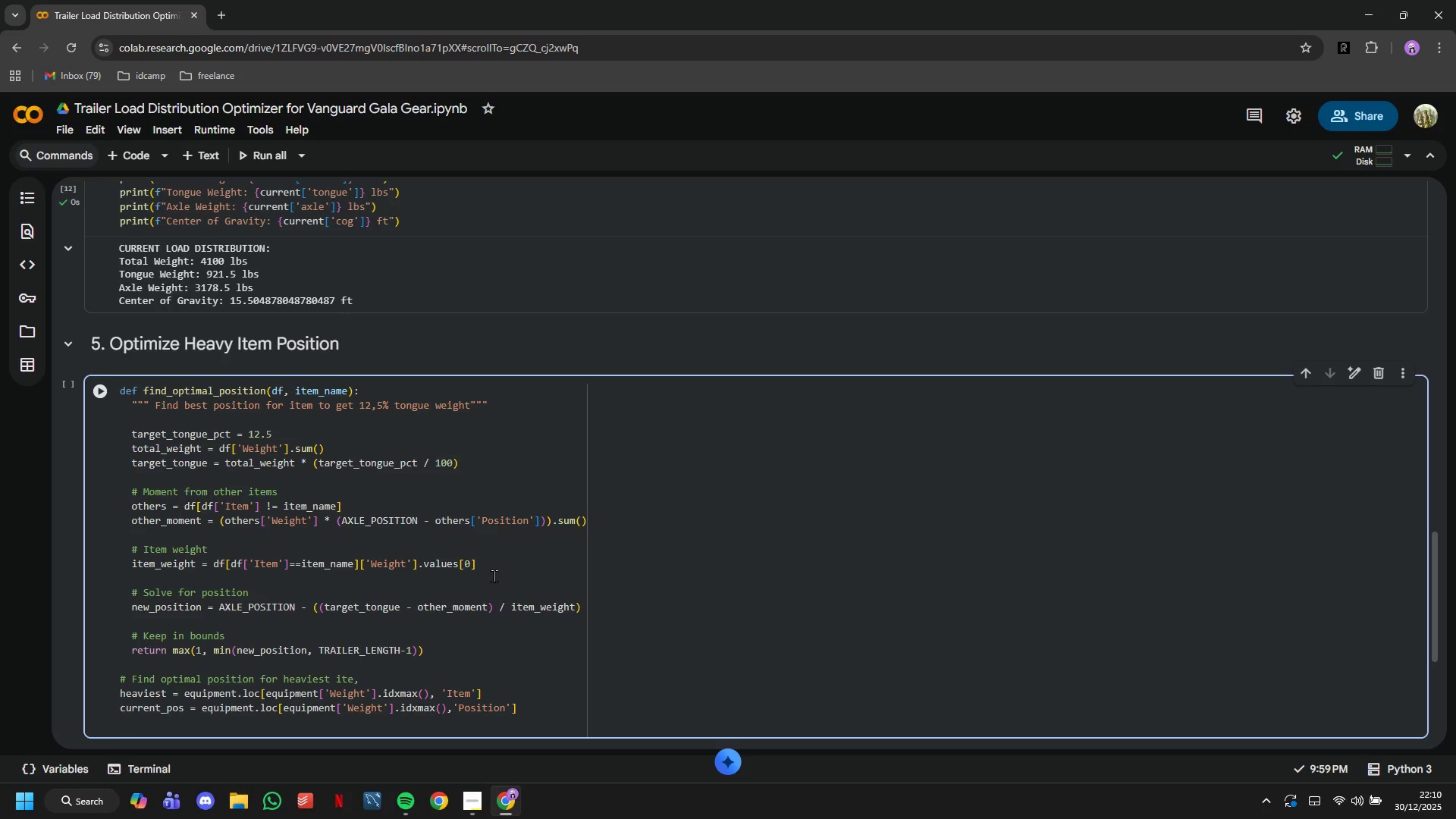 
type(optimal_pos = find_optimal_position(equi)
key(Tab)
key(Tab)
 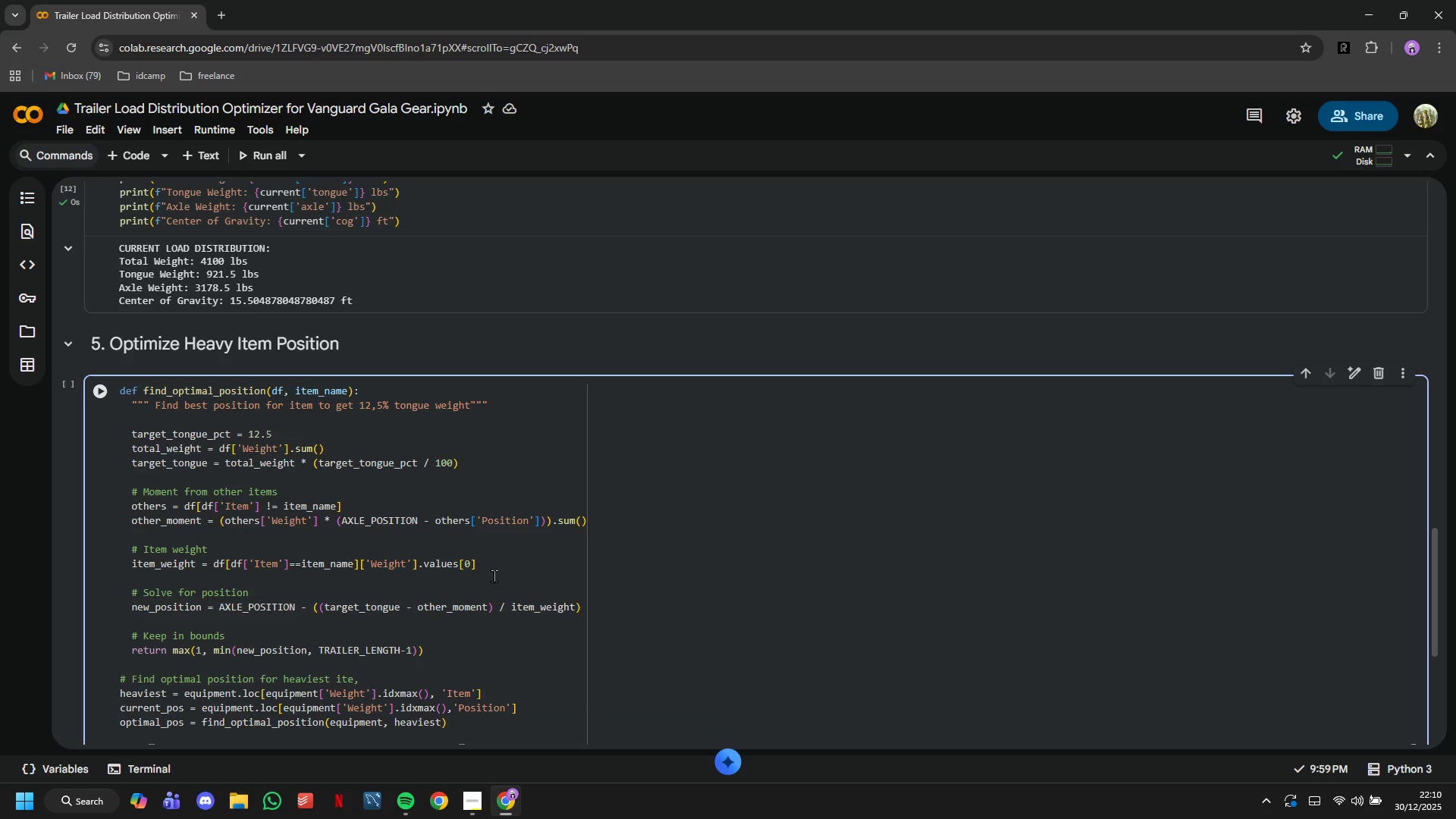 
left_click([471, 793])